 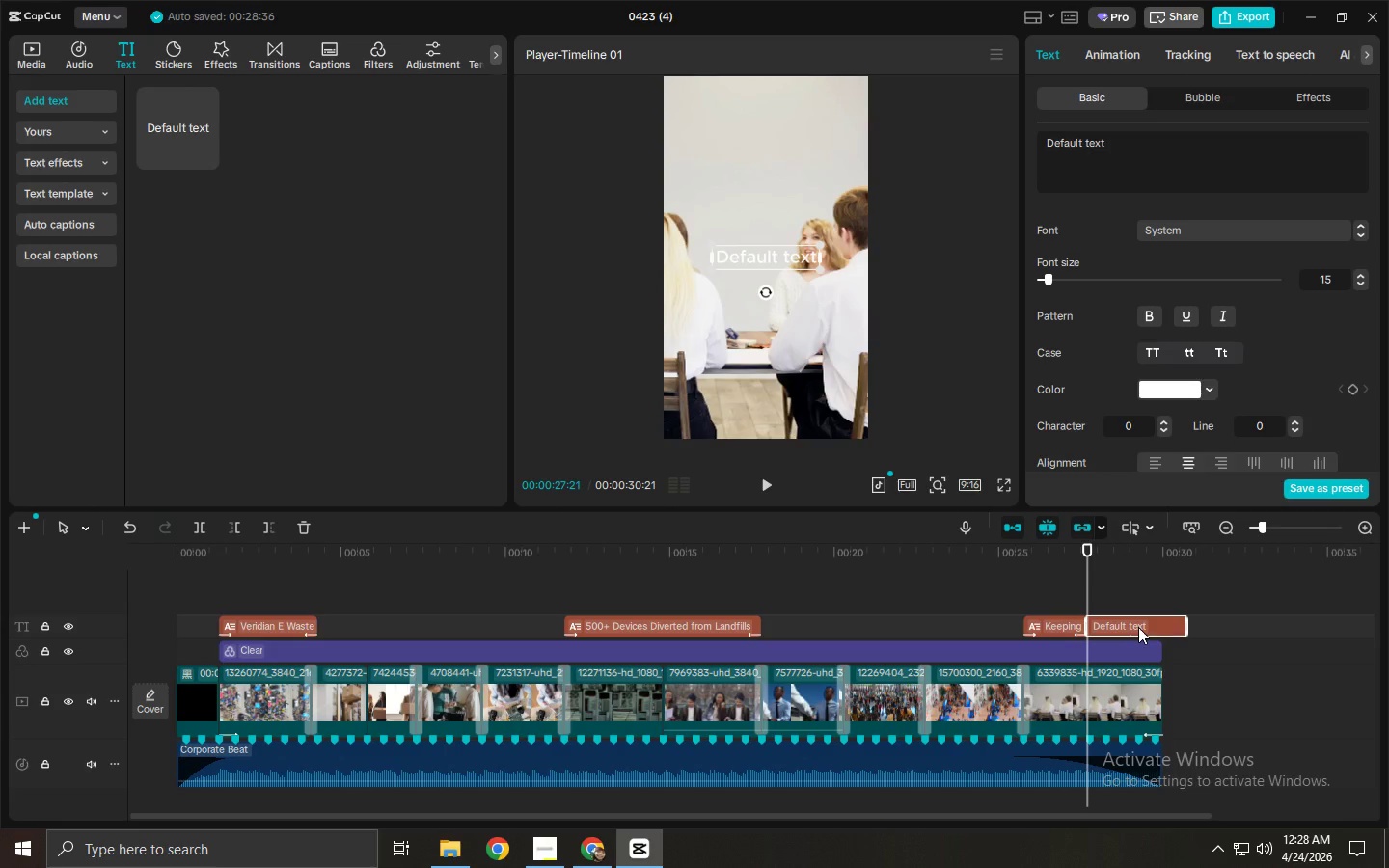 
left_click_drag(start_coordinate=[1186, 626], to_coordinate=[1161, 627])
 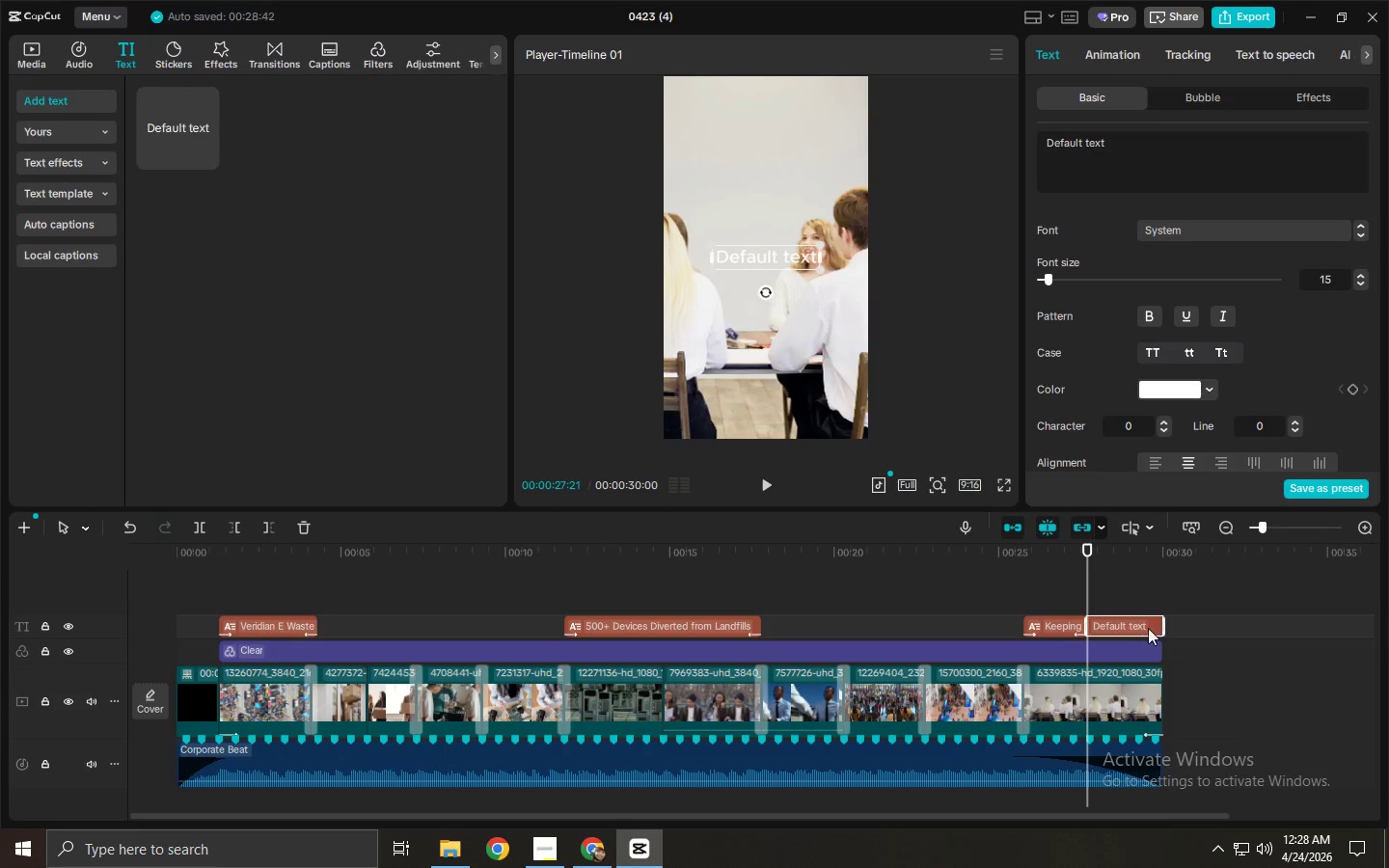 
left_click([1136, 628])
 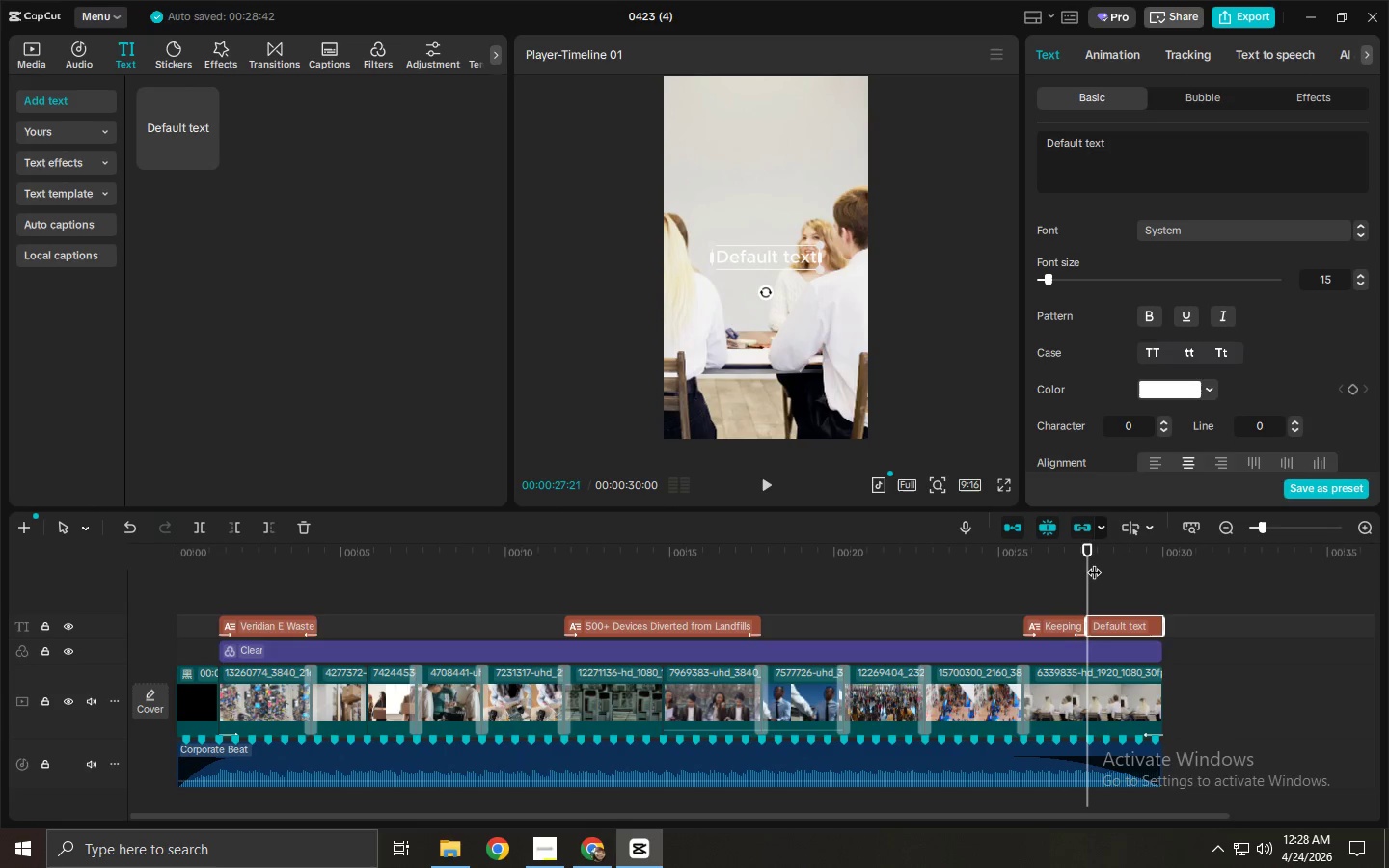 
left_click([1094, 562])
 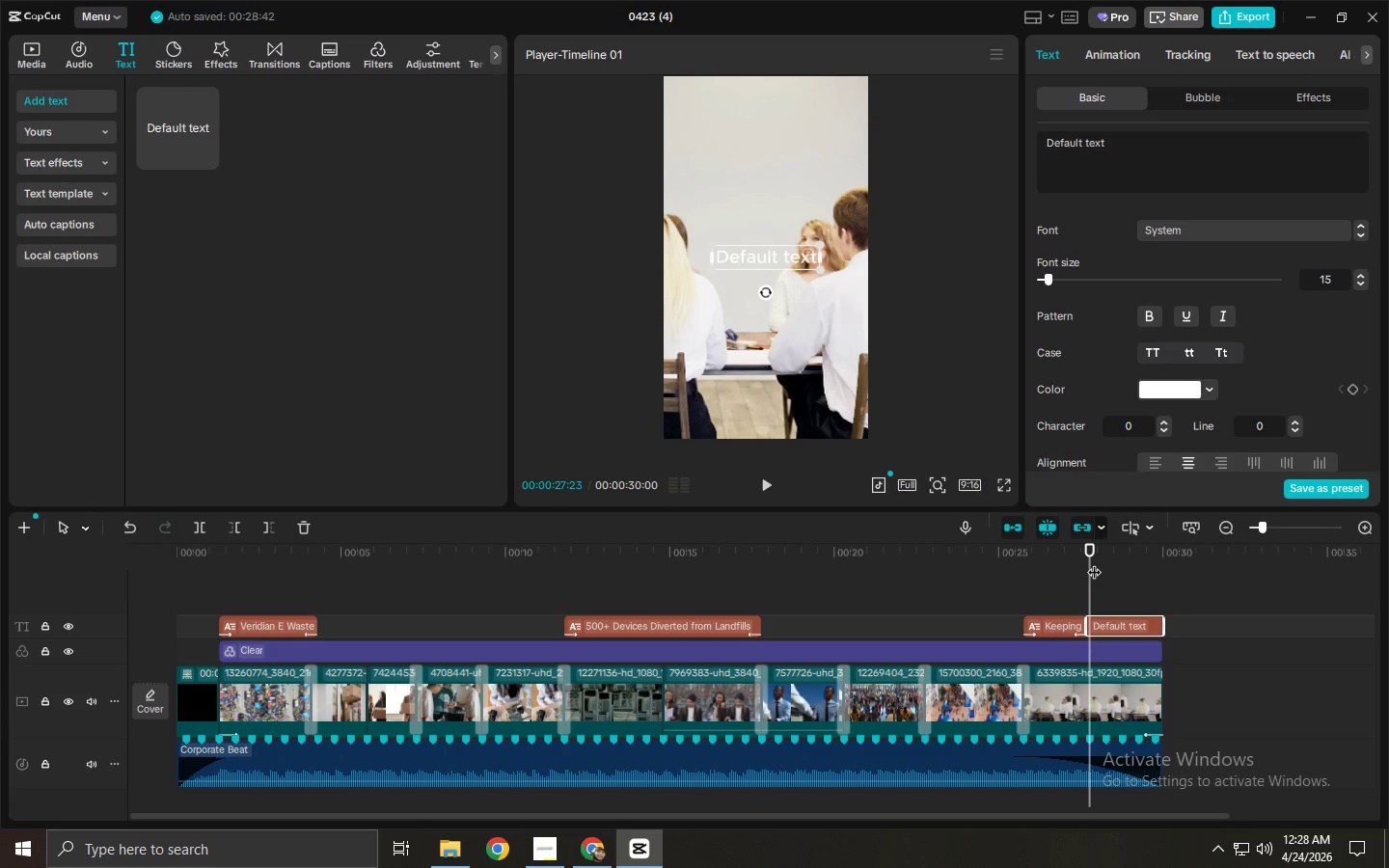 
key(Control+ControlLeft)
 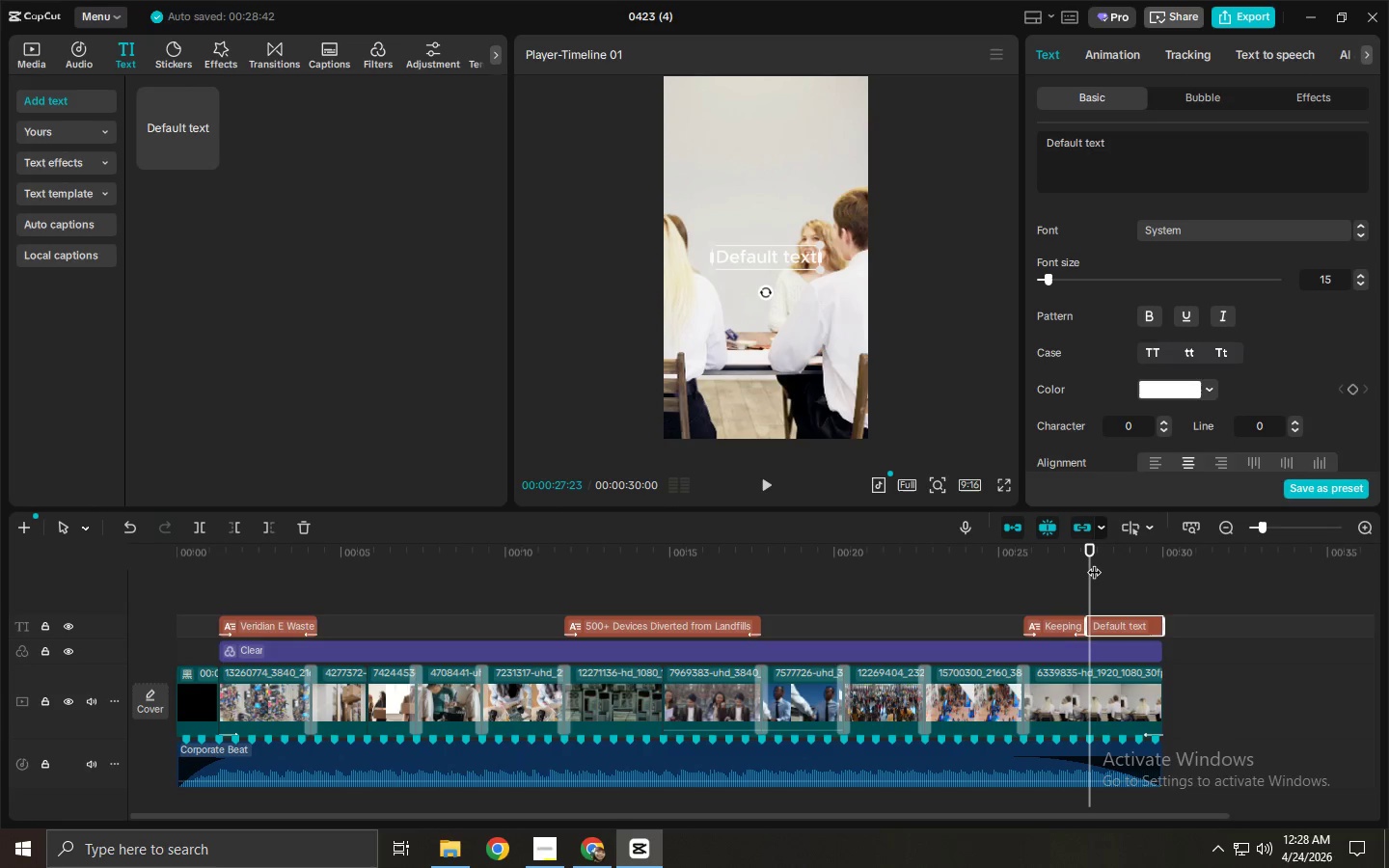 
key(Control+V)
 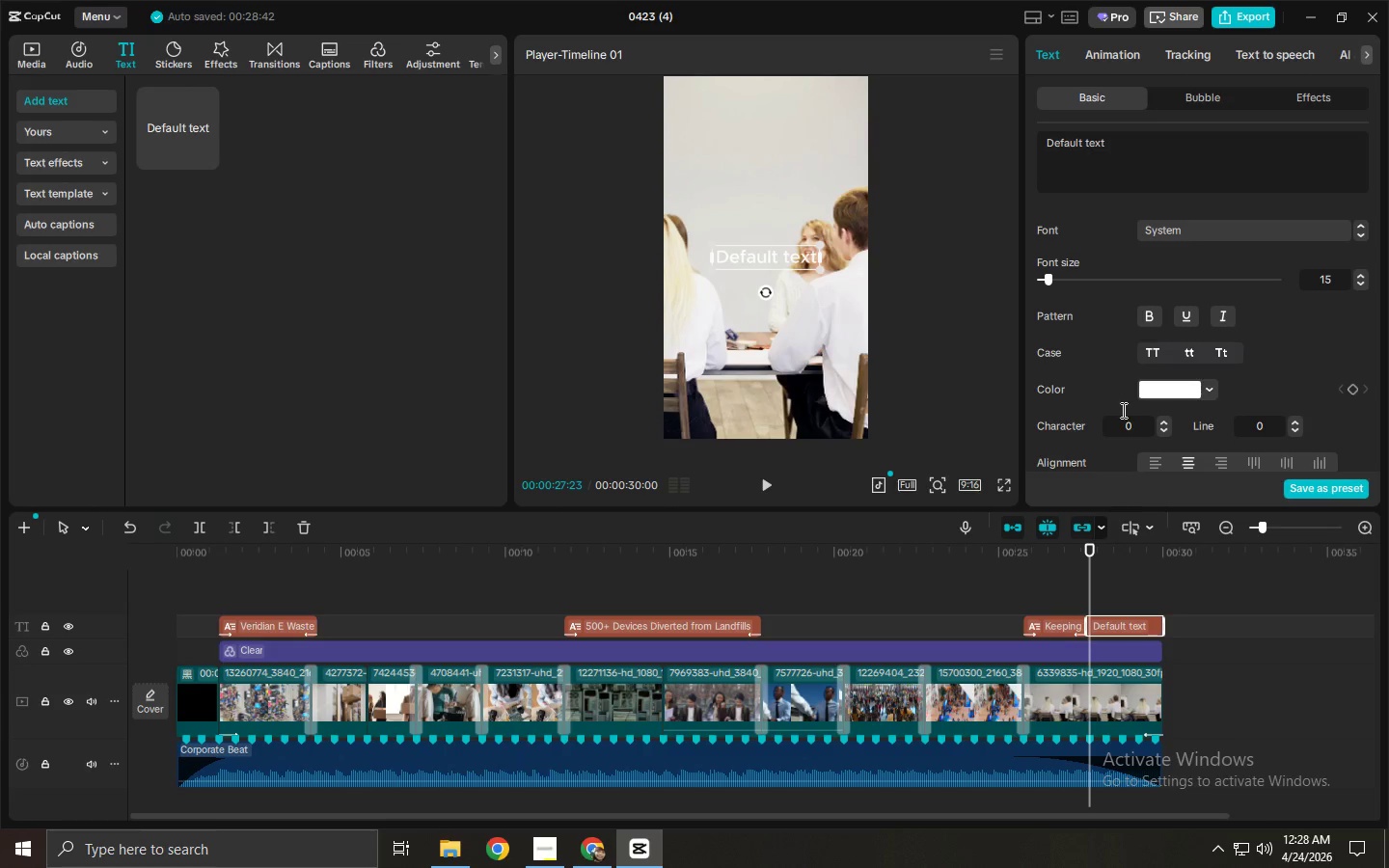 
left_click([1138, 152])
 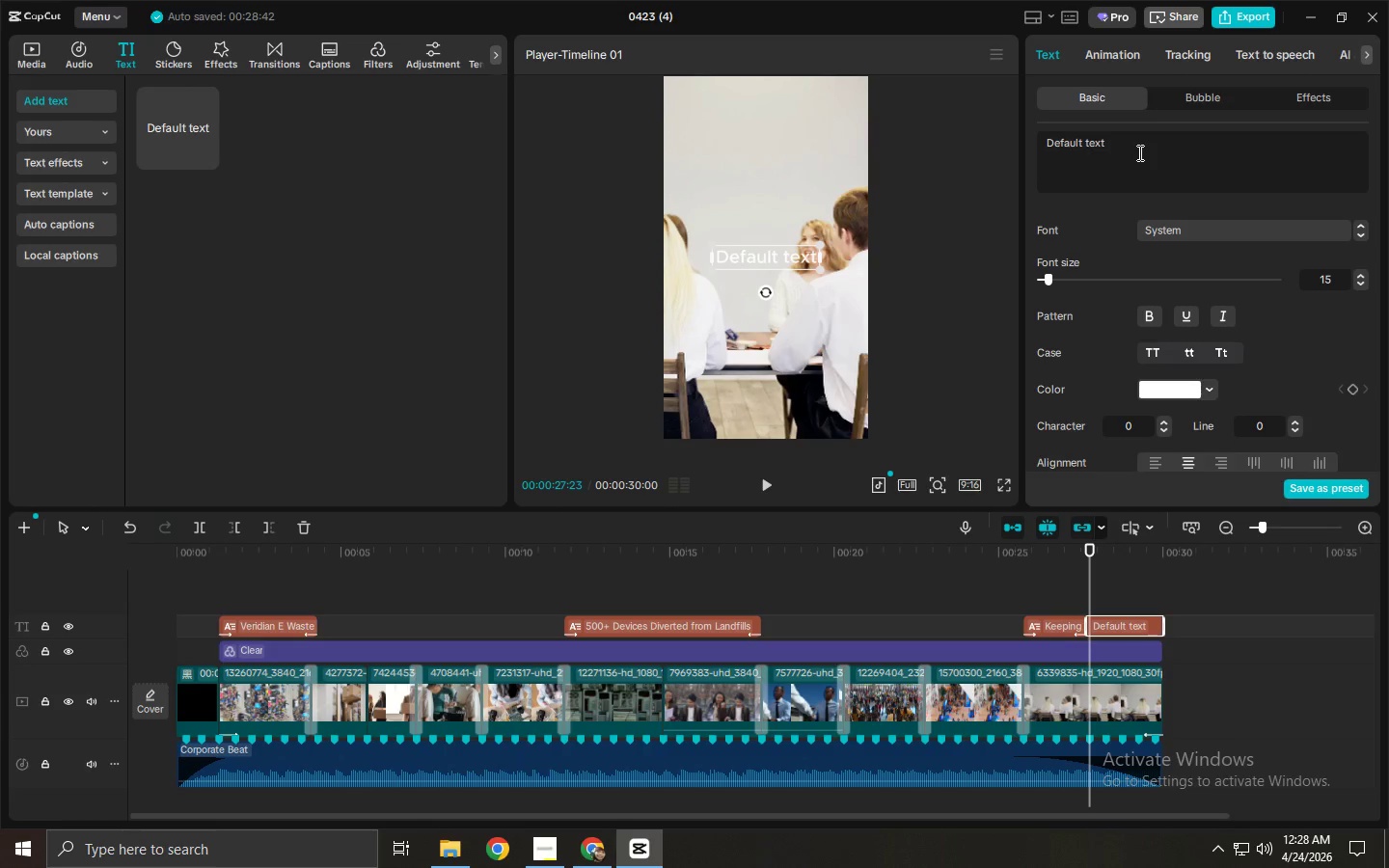 
key(Control+A)
 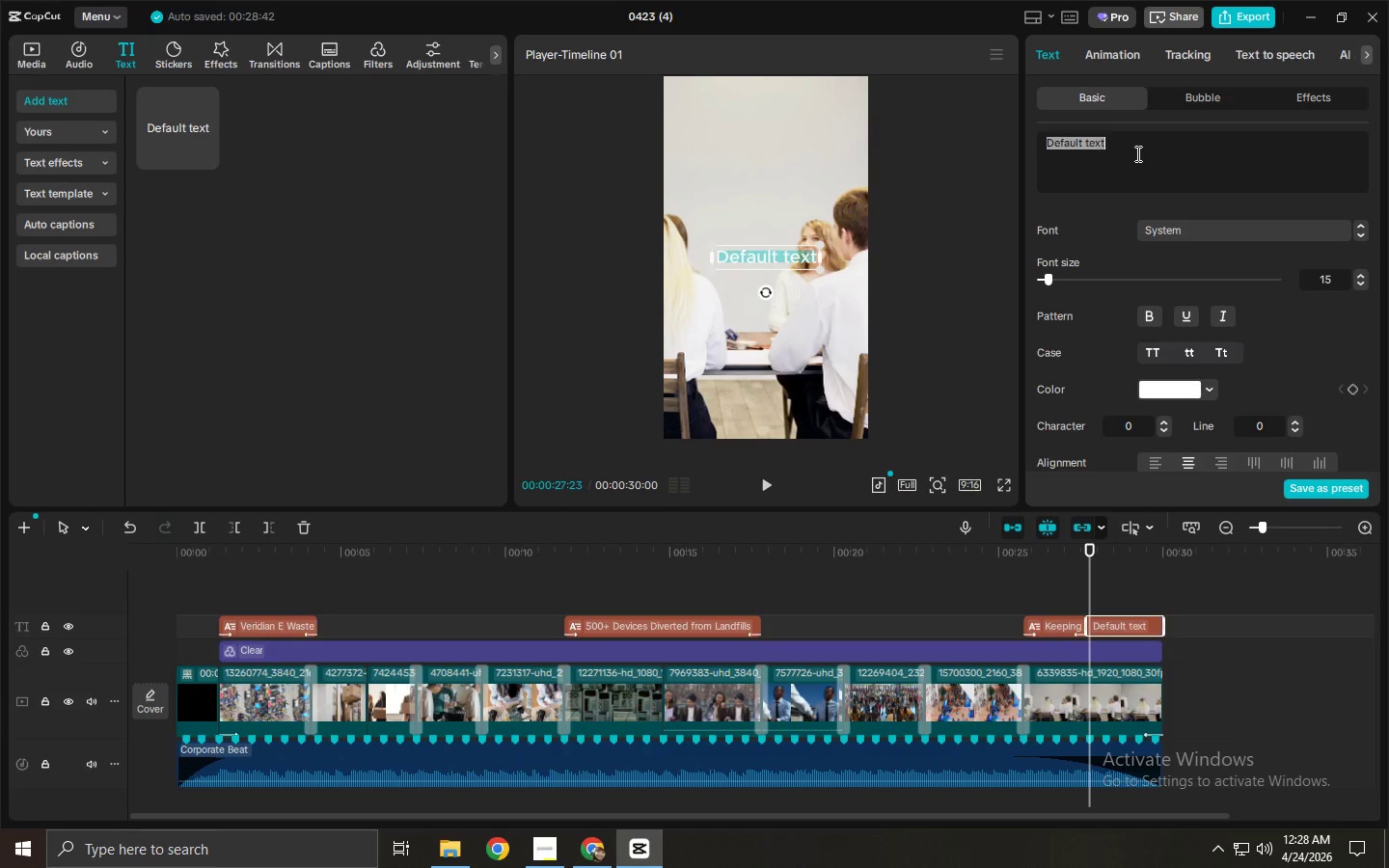 
key(Control+V)
 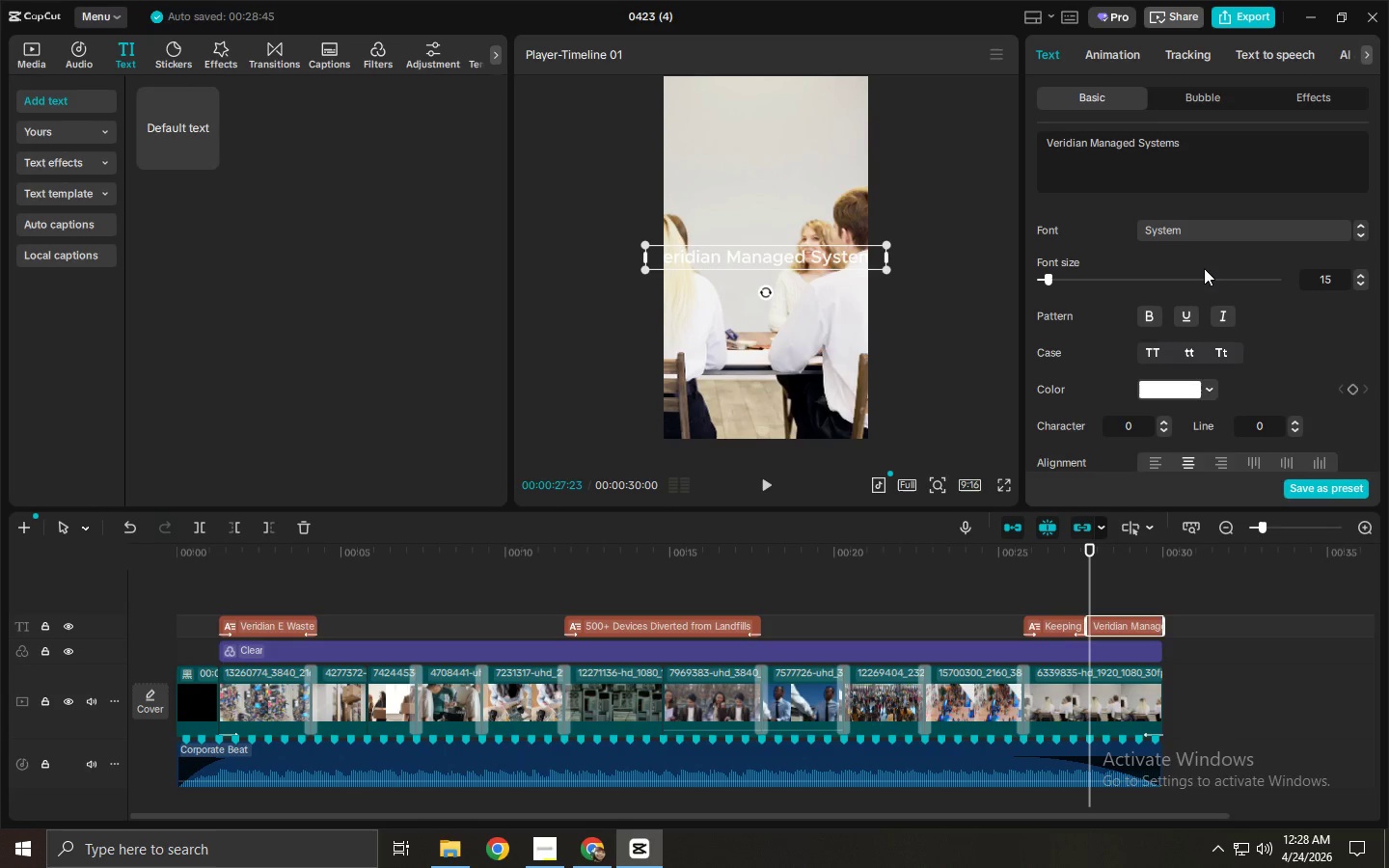 
left_click([1213, 231])
 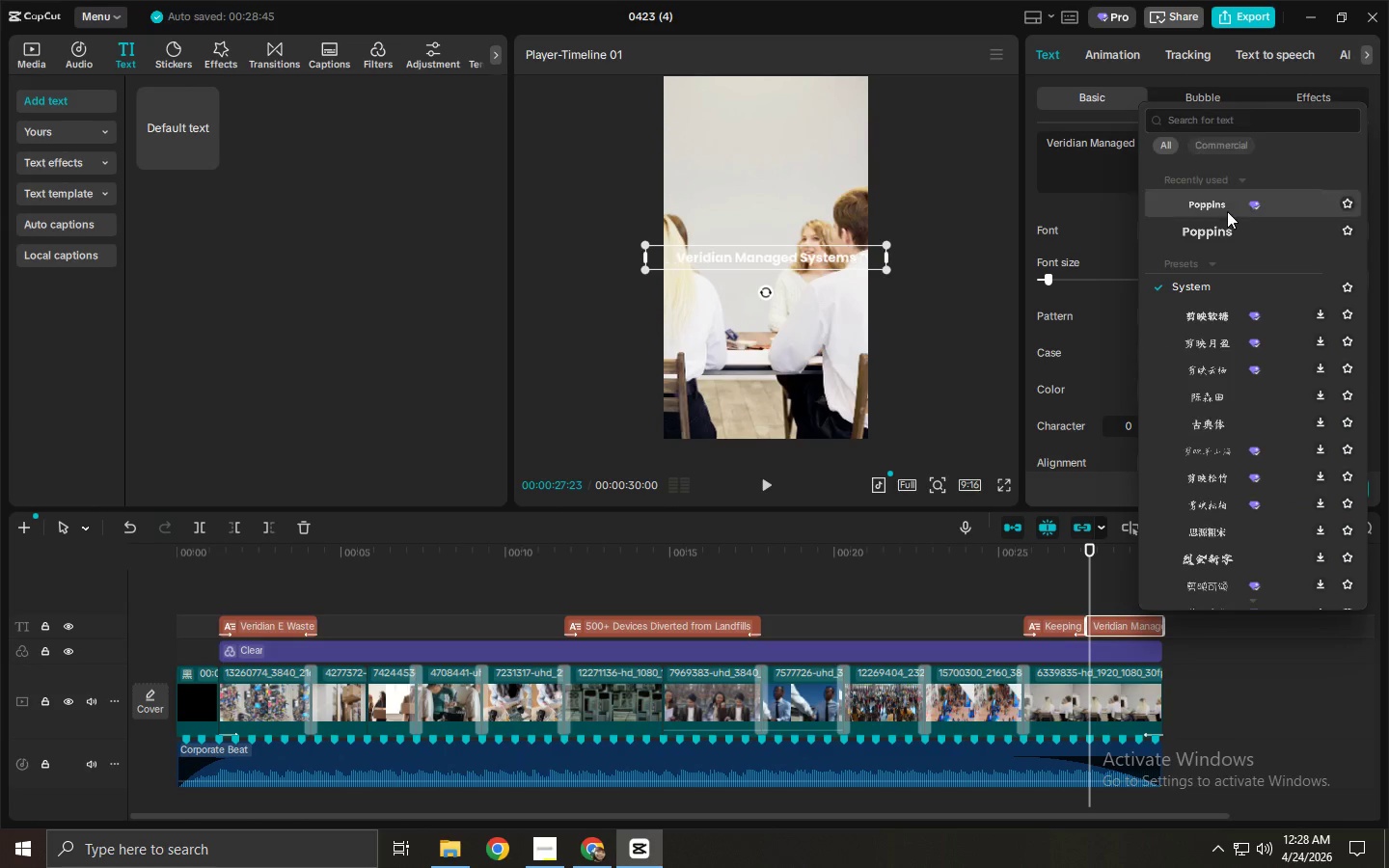 
left_click([1223, 207])
 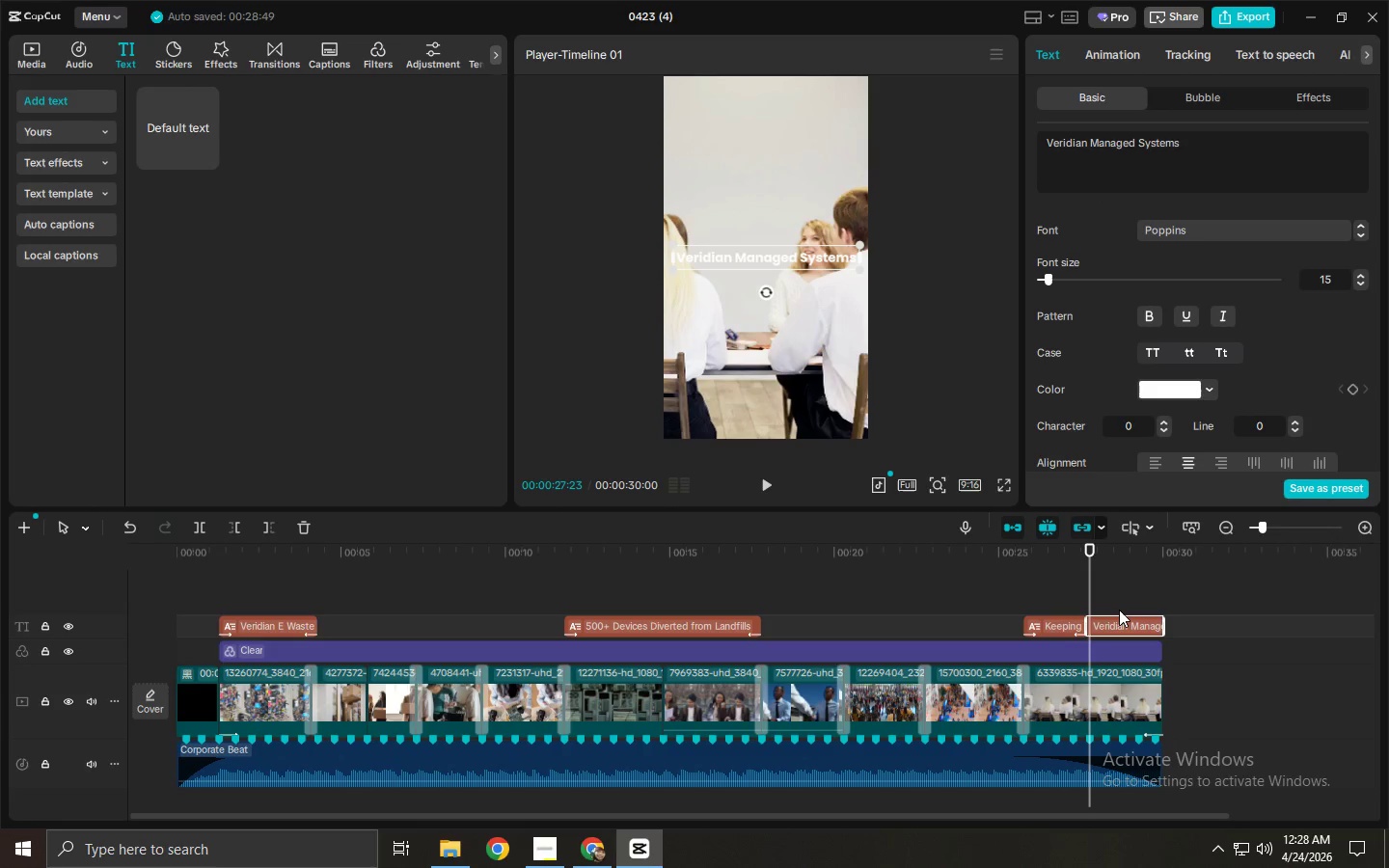 
wait(6.34)
 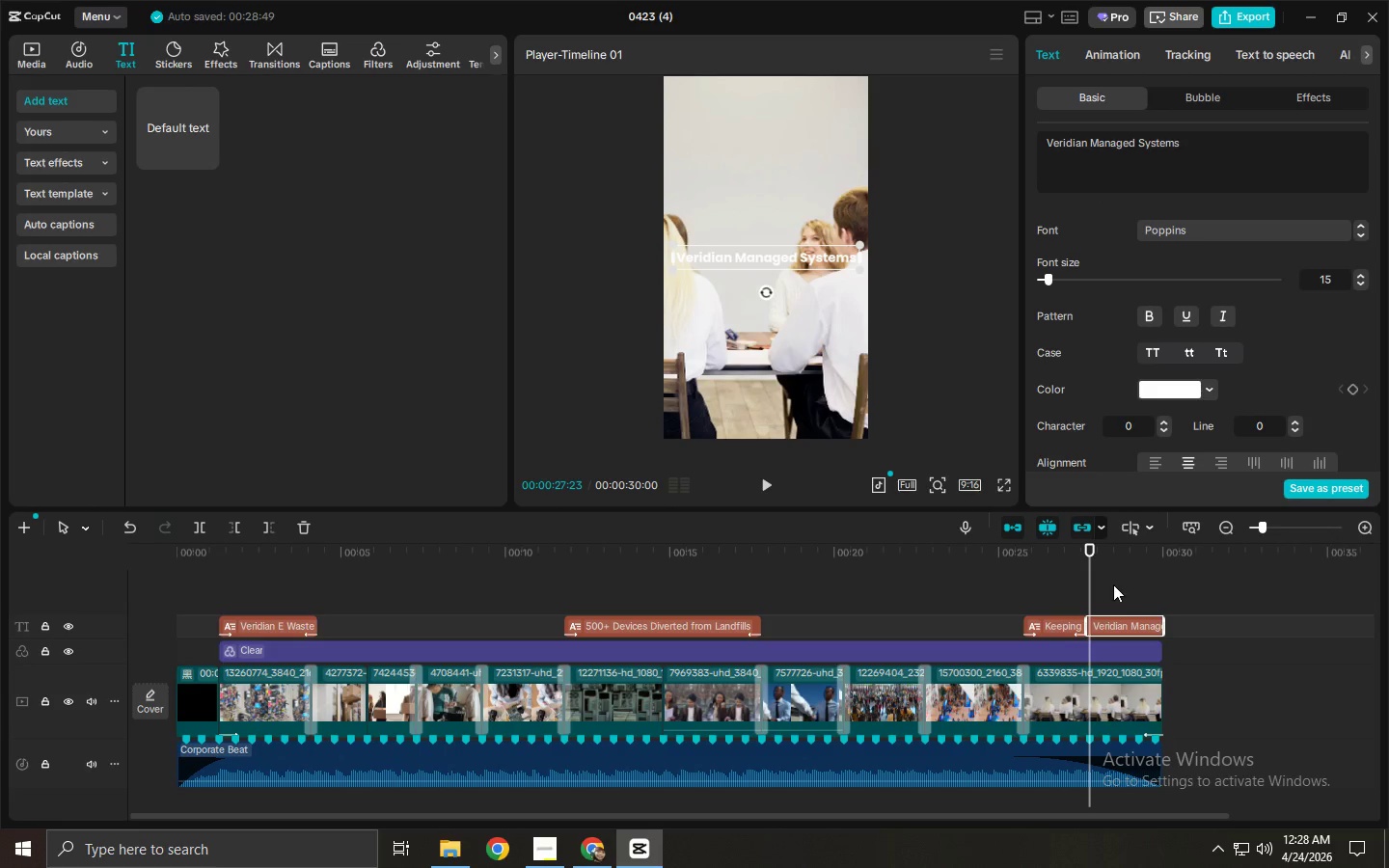 
hold_key(key=AltLeft, duration=0.61)
 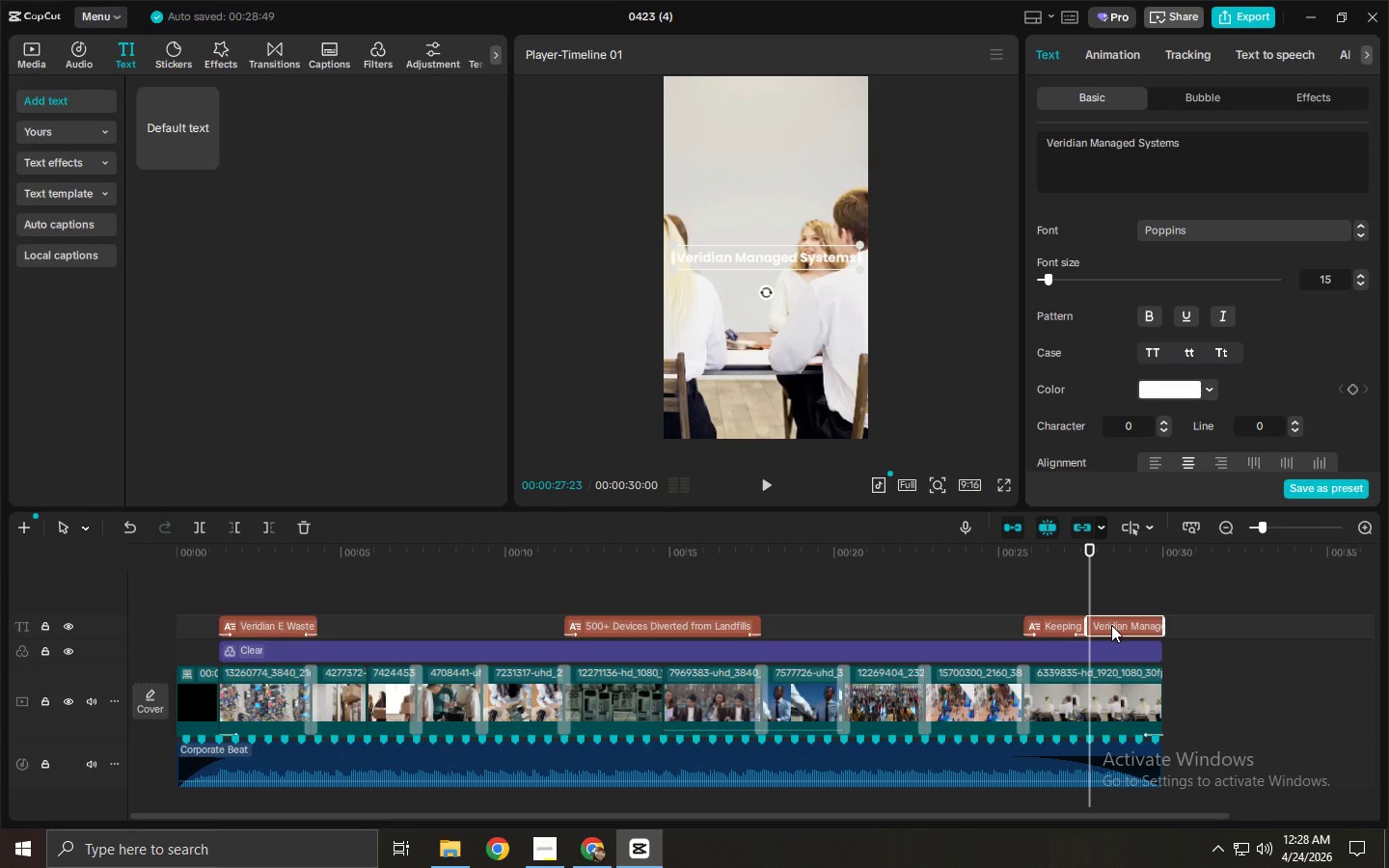 
left_click([1111, 628])
 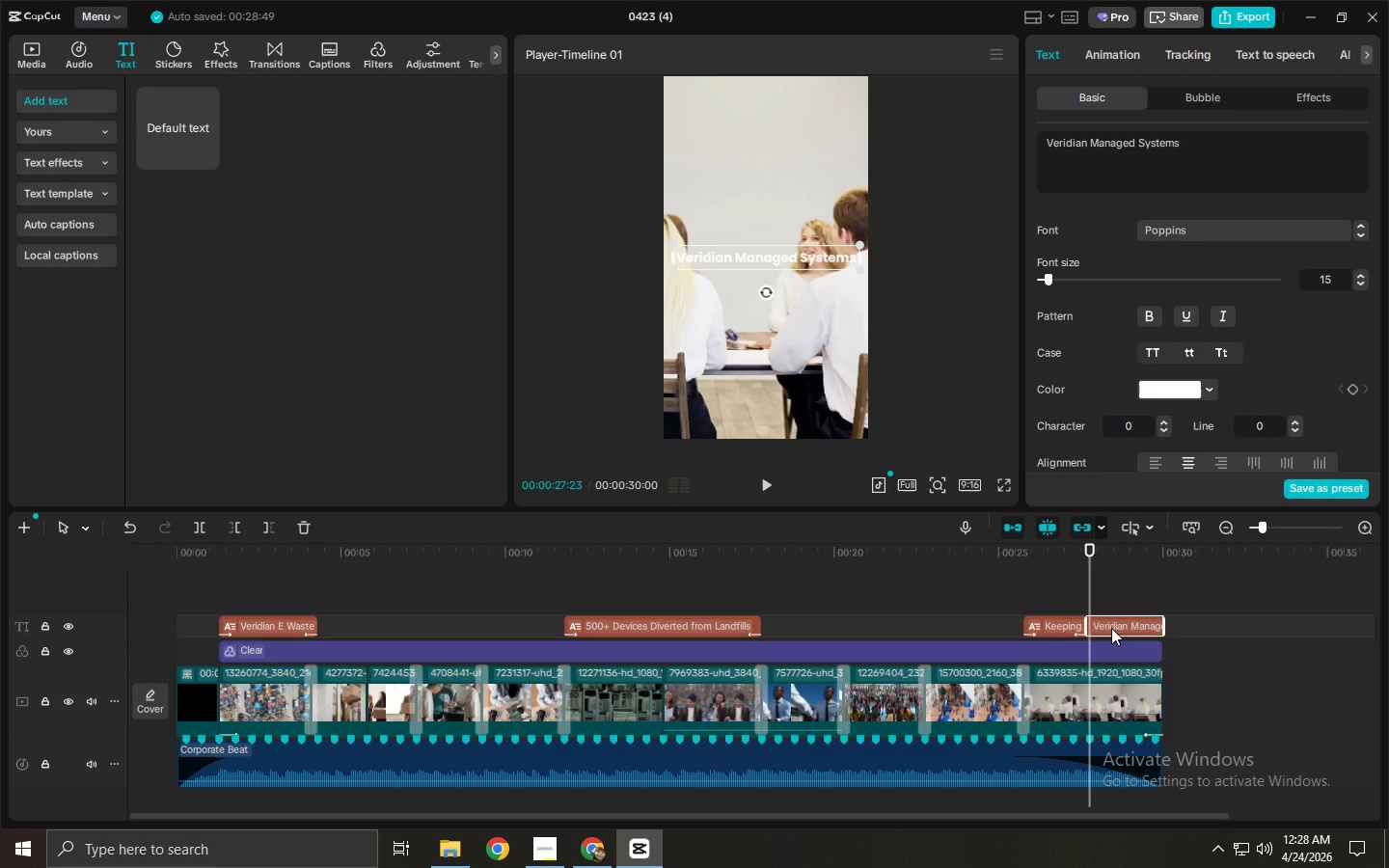 
hold_key(key=AltLeft, duration=0.77)
left_click_drag(start_coordinate=[1111, 628], to_coordinate=[1108, 603])
 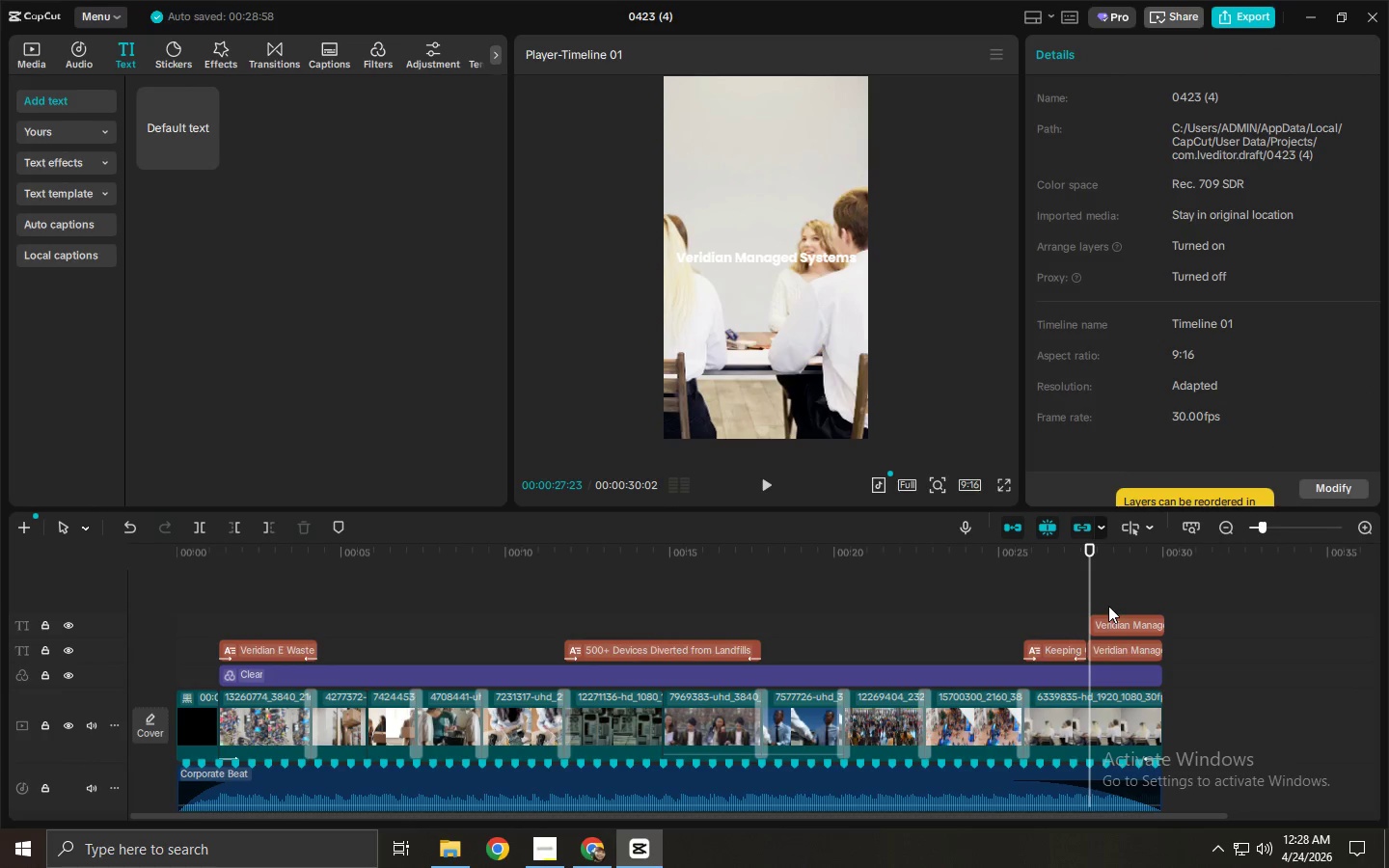 
key(Alt+AltLeft)
 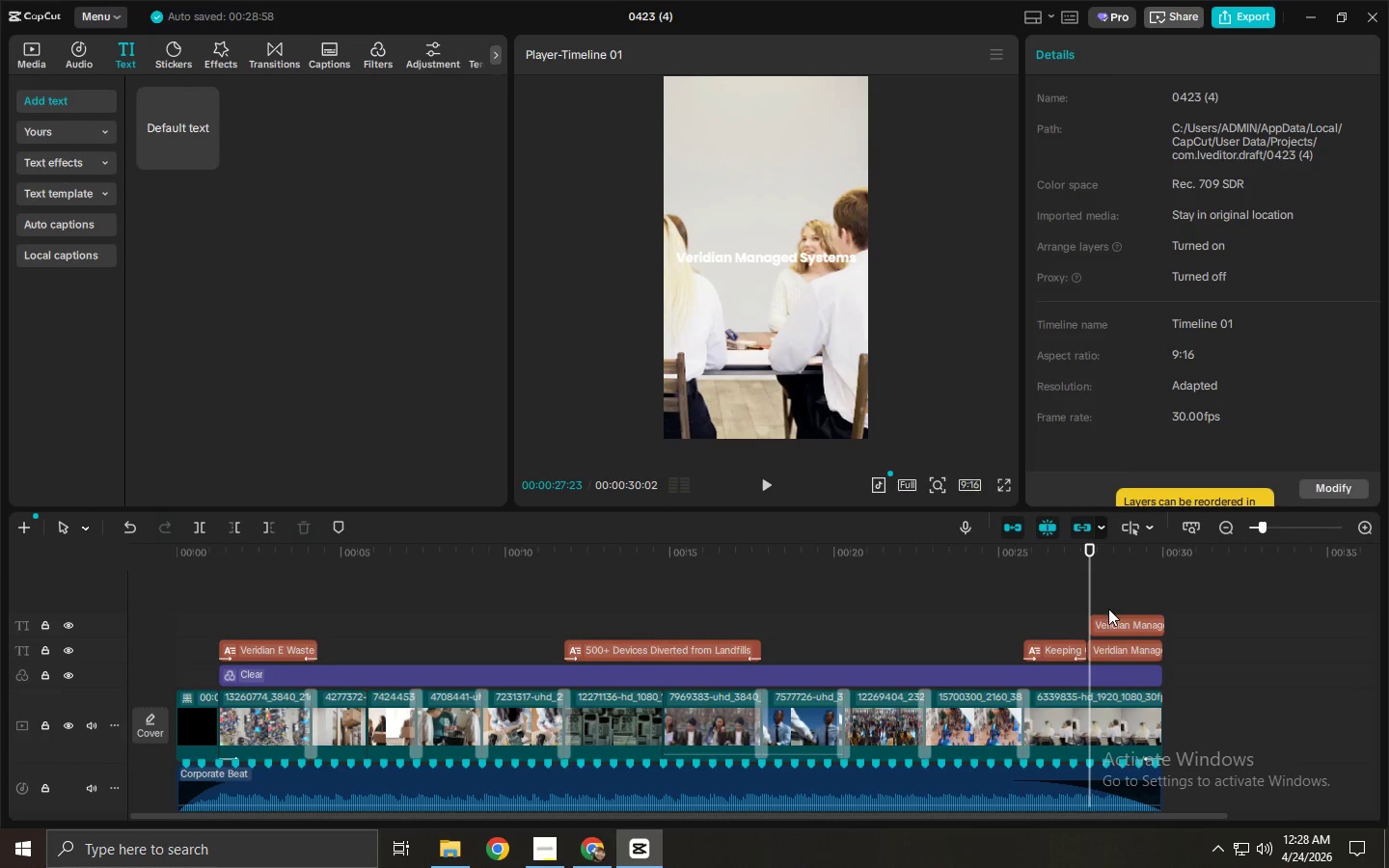 
key(Alt+Tab)